 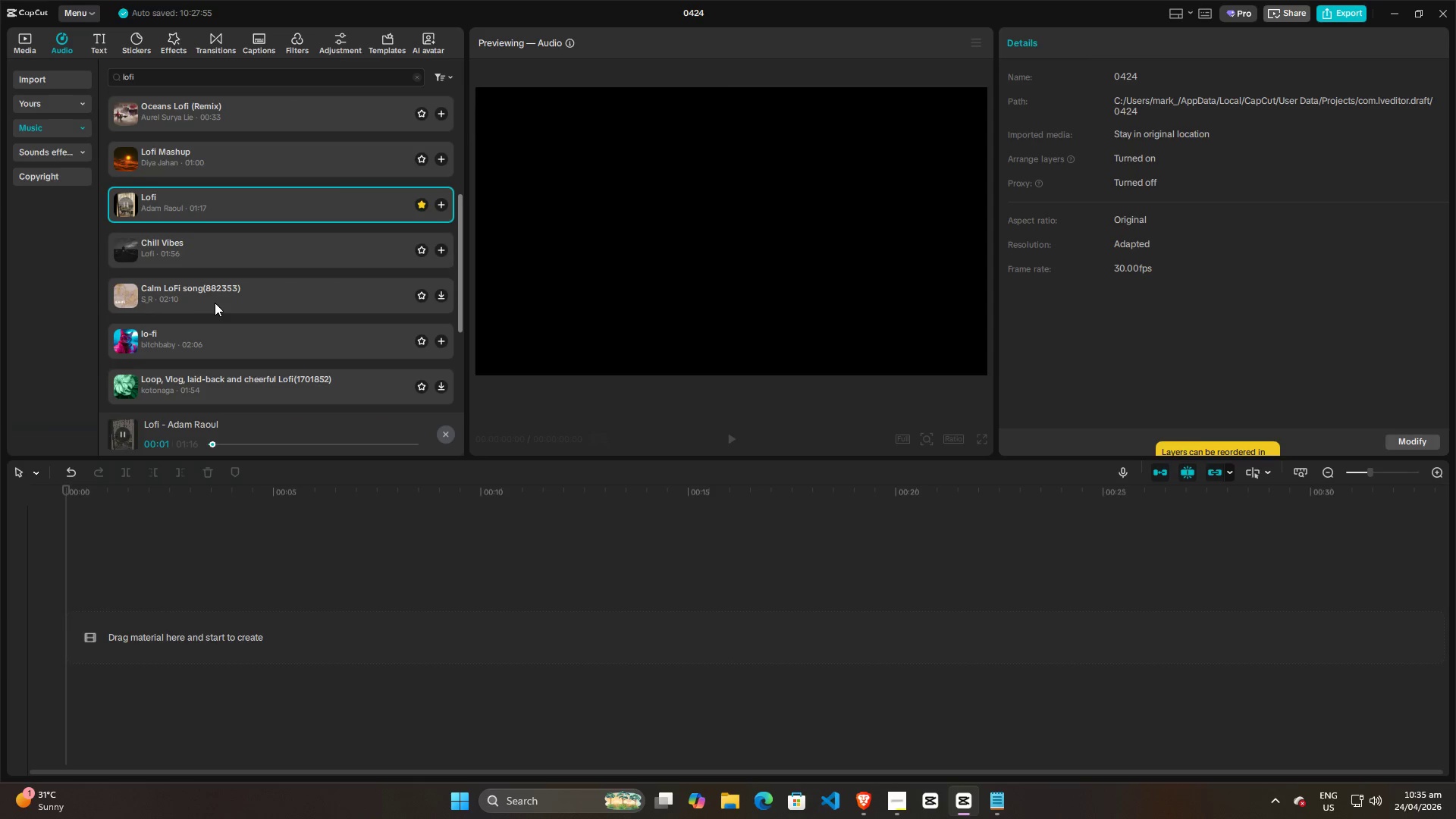 
left_click([122, 247])
 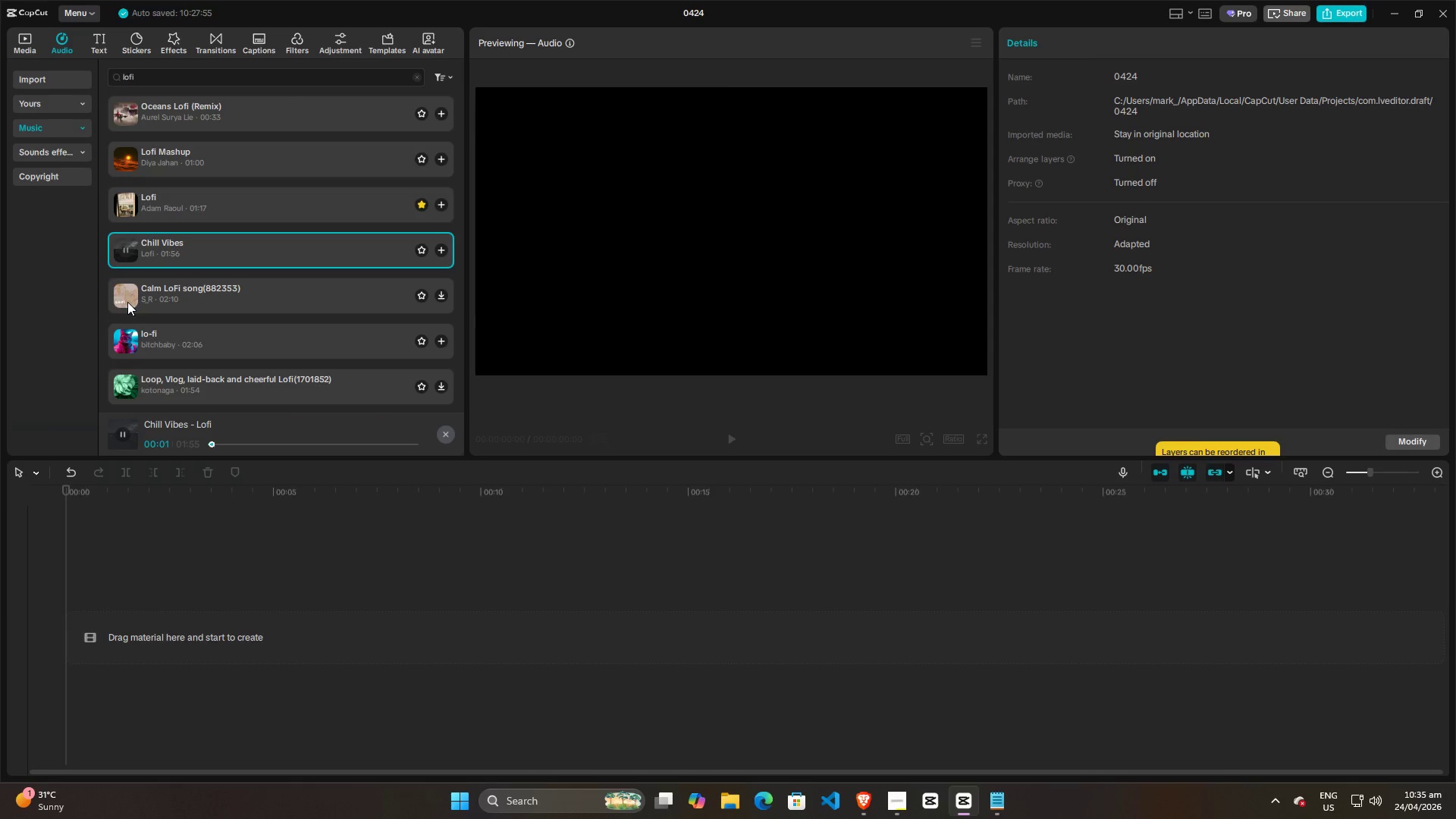 
left_click([124, 297])
 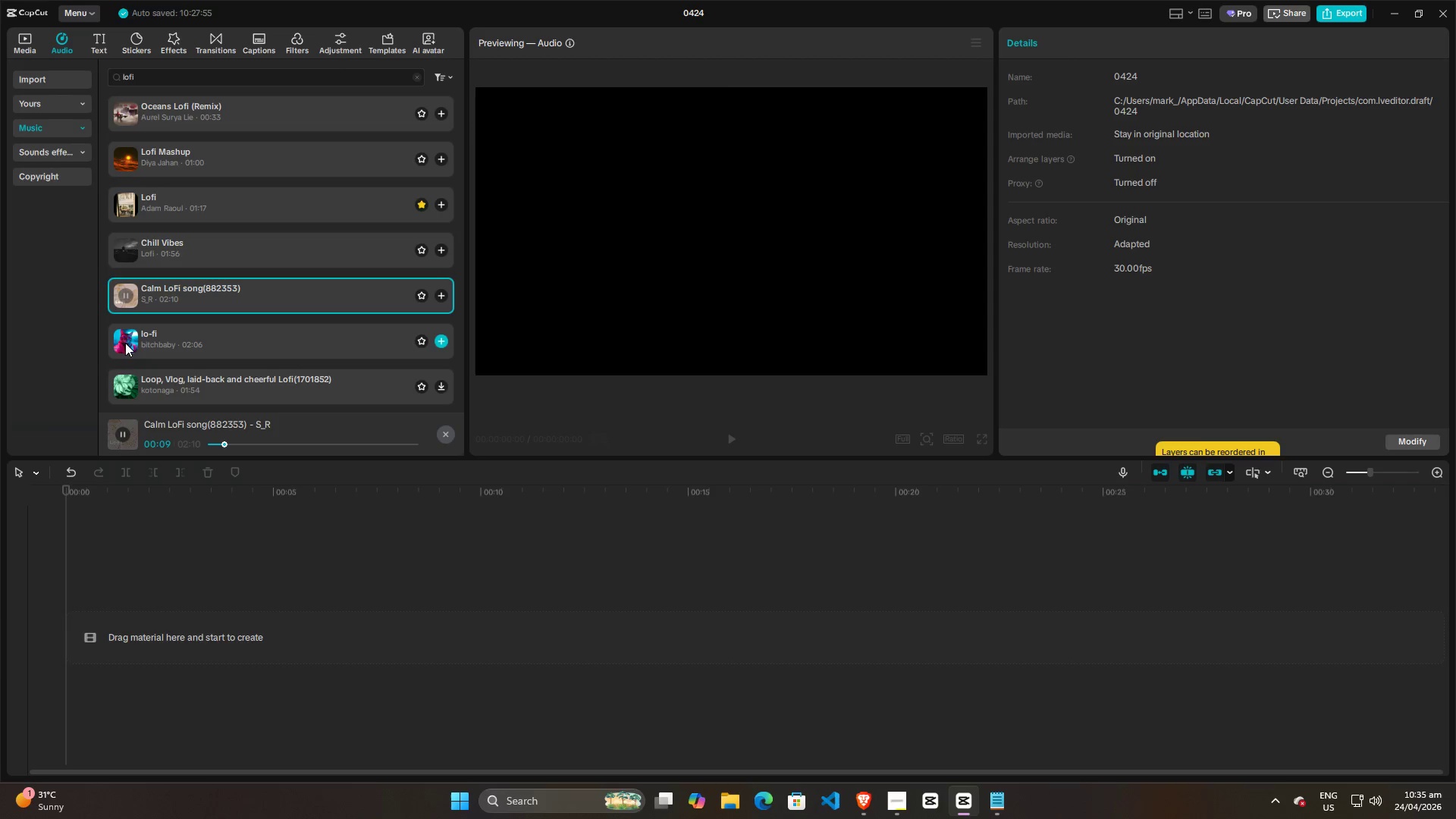 
wait(14.5)
 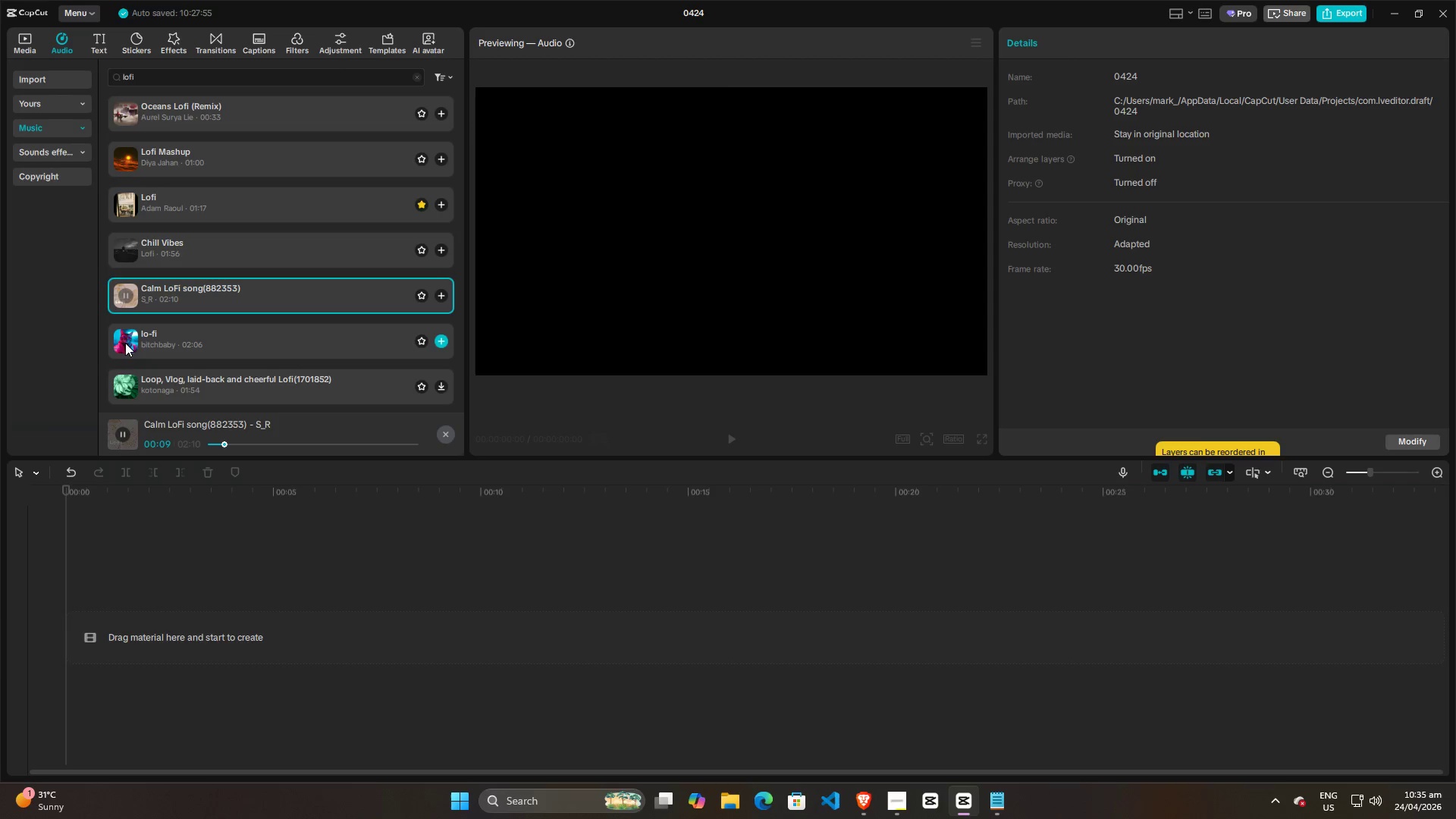 
left_click([124, 343])
 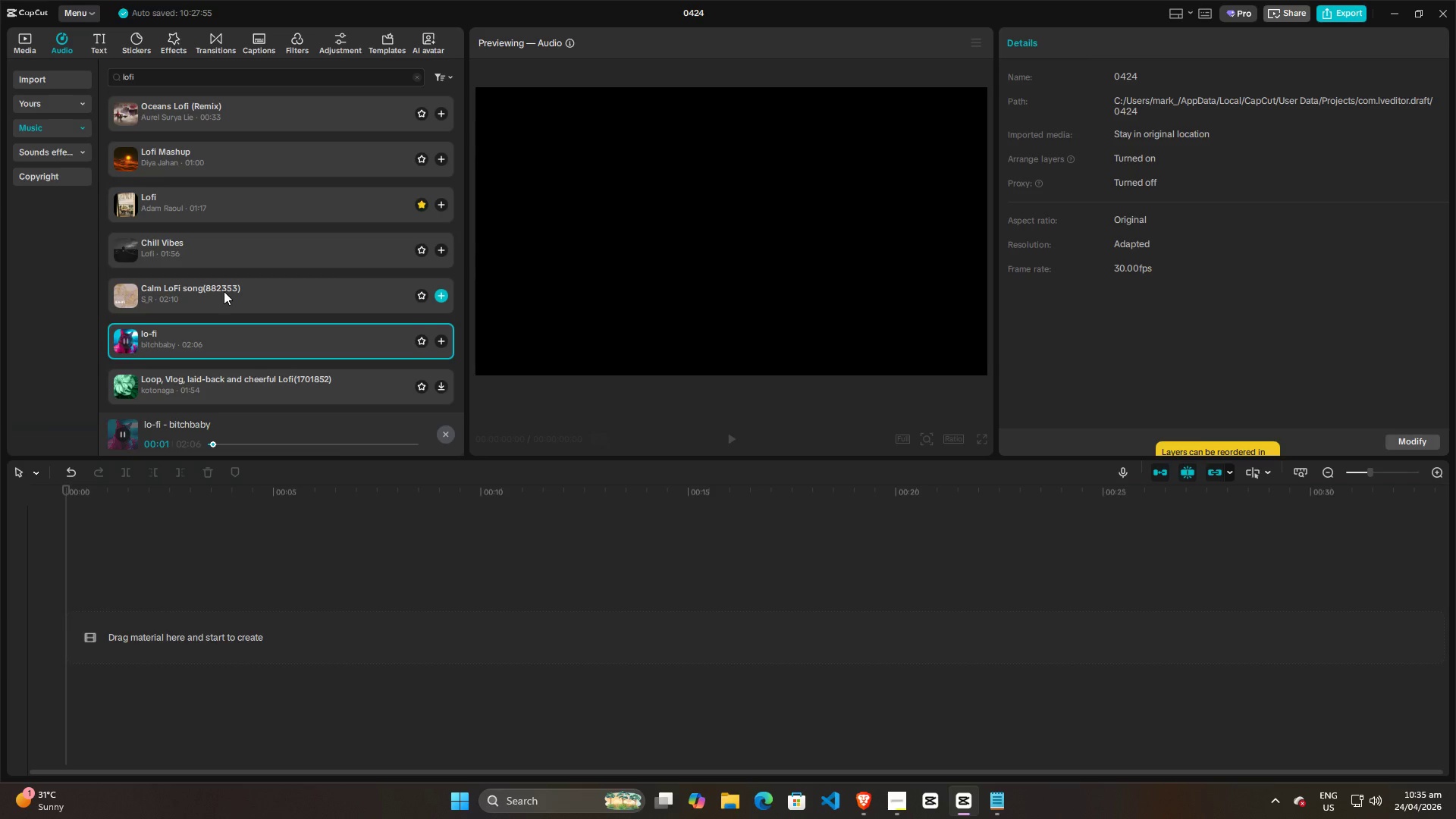 
scroll: coordinate [224, 291], scroll_direction: down, amount: 1.0
 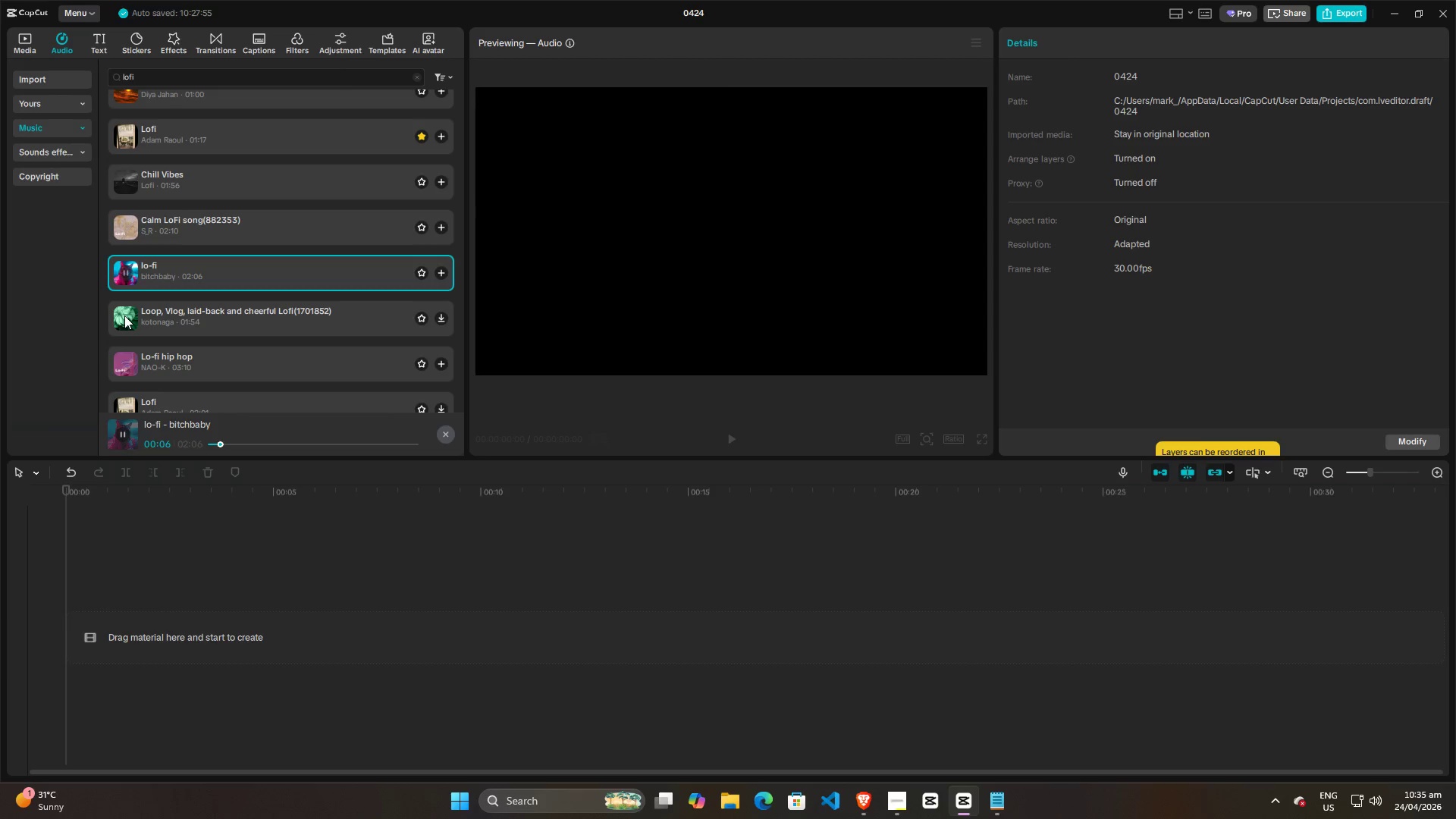 
left_click([124, 315])
 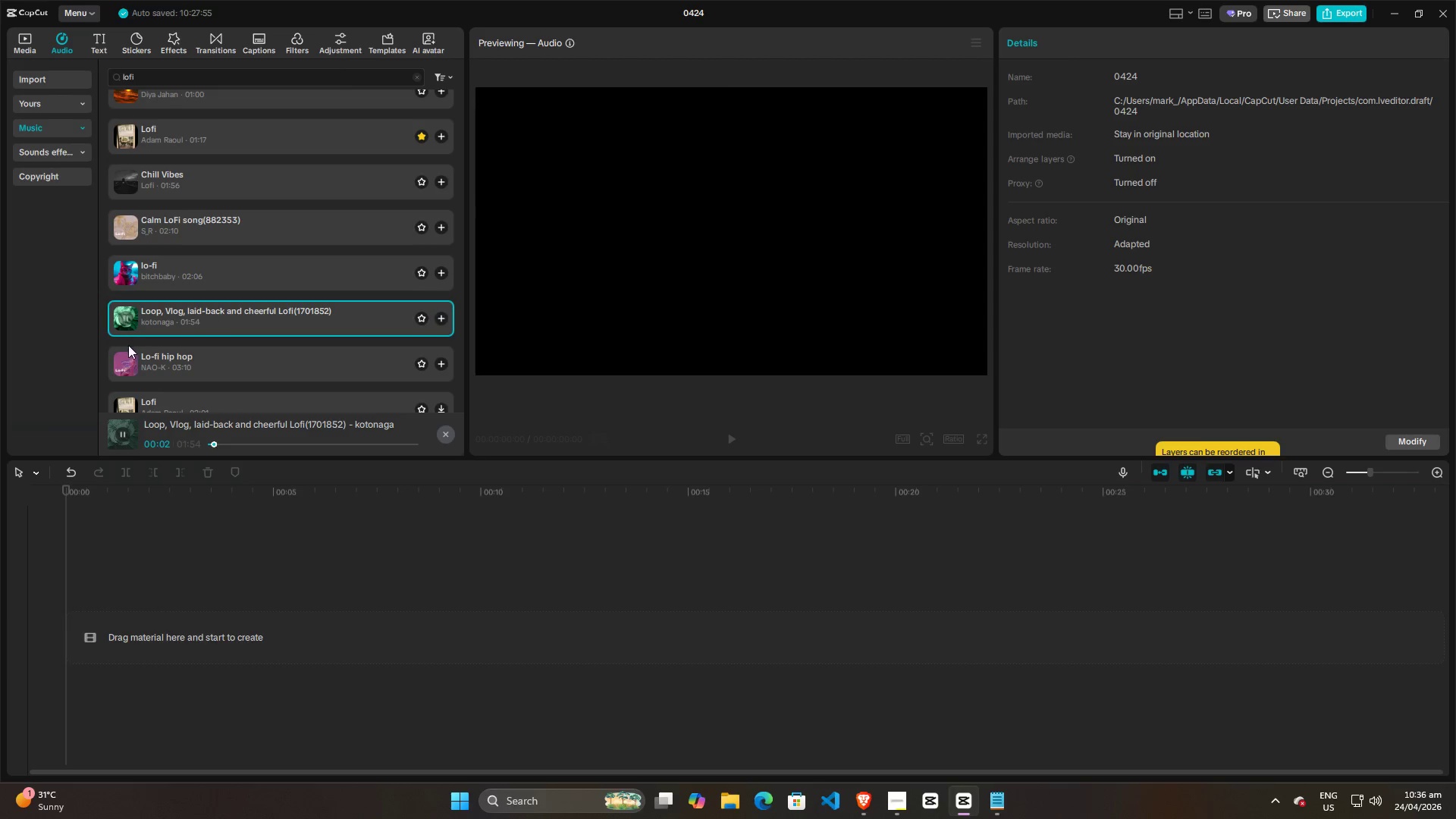 
left_click([122, 360])
 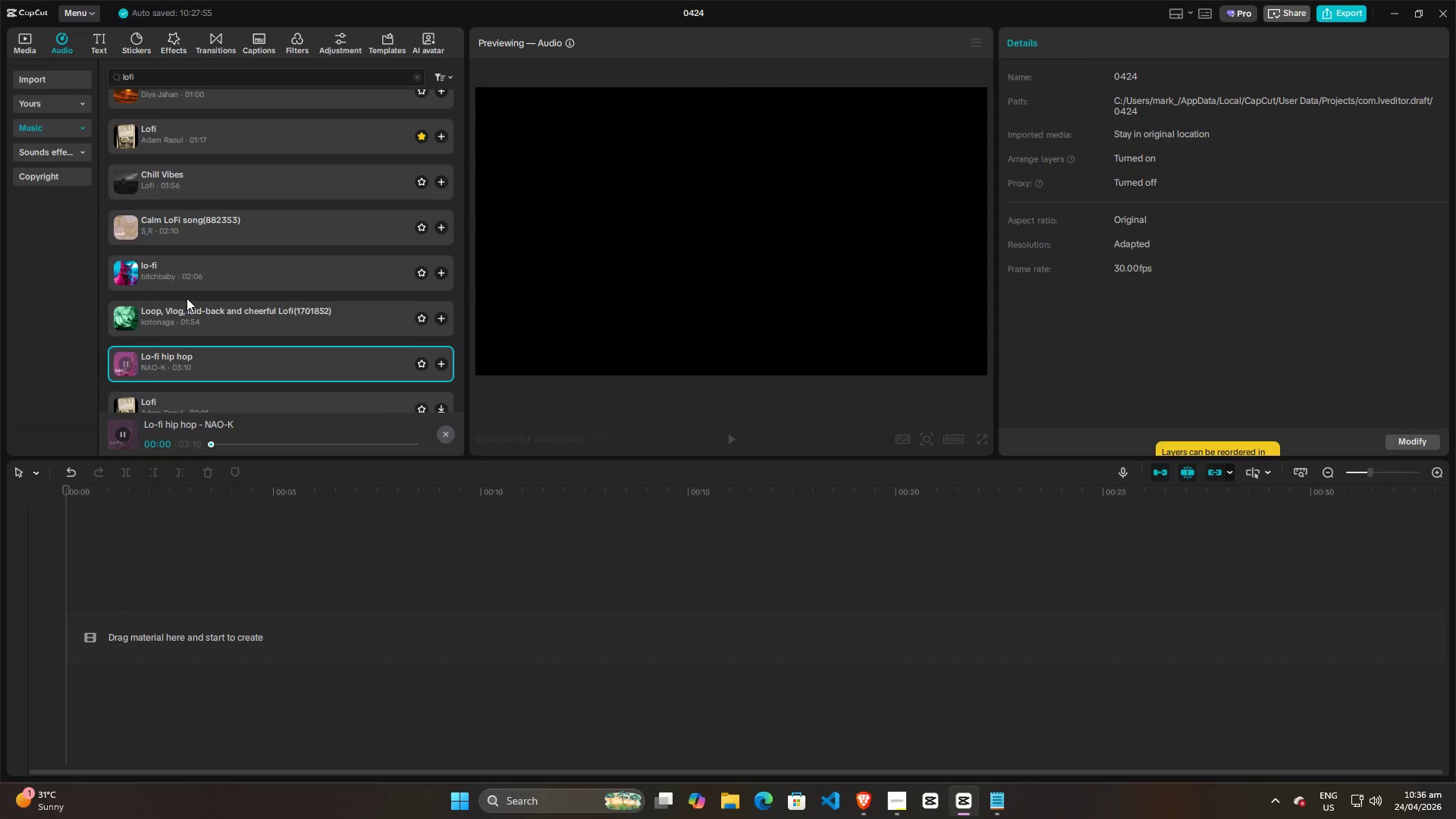 
scroll: coordinate [187, 298], scroll_direction: down, amount: 2.0
 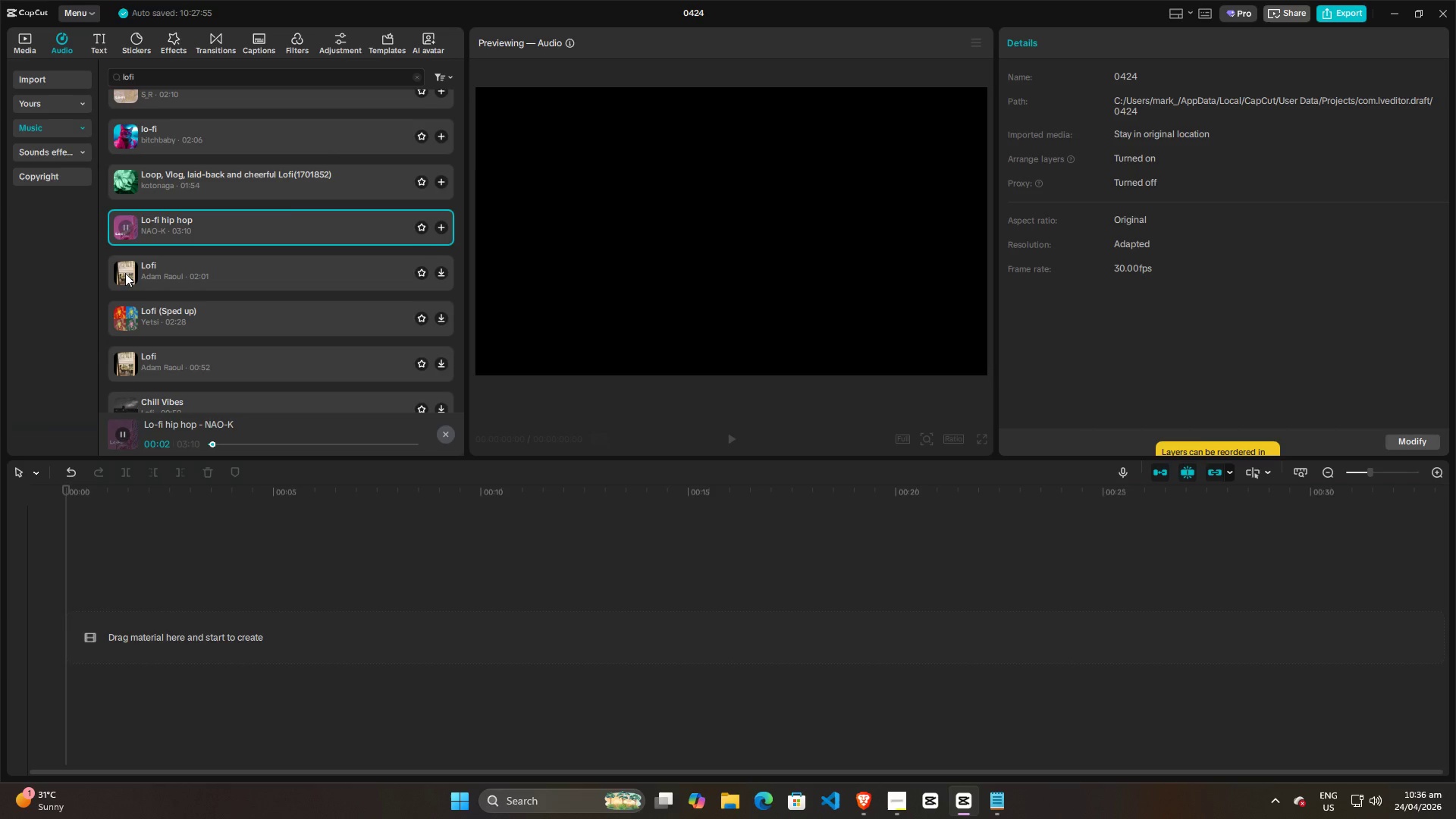 
left_click([125, 273])
 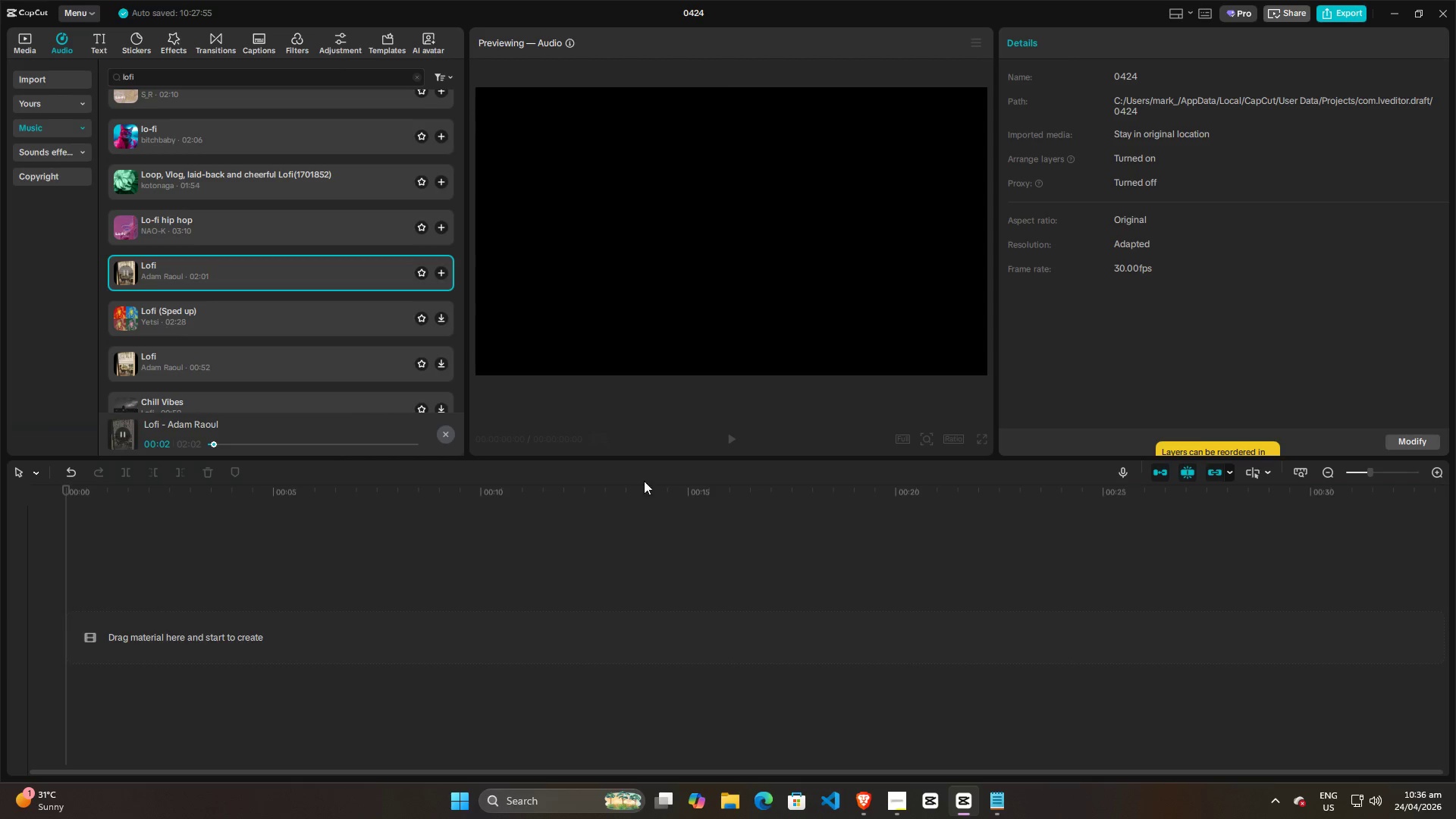 
left_click([902, 808])